 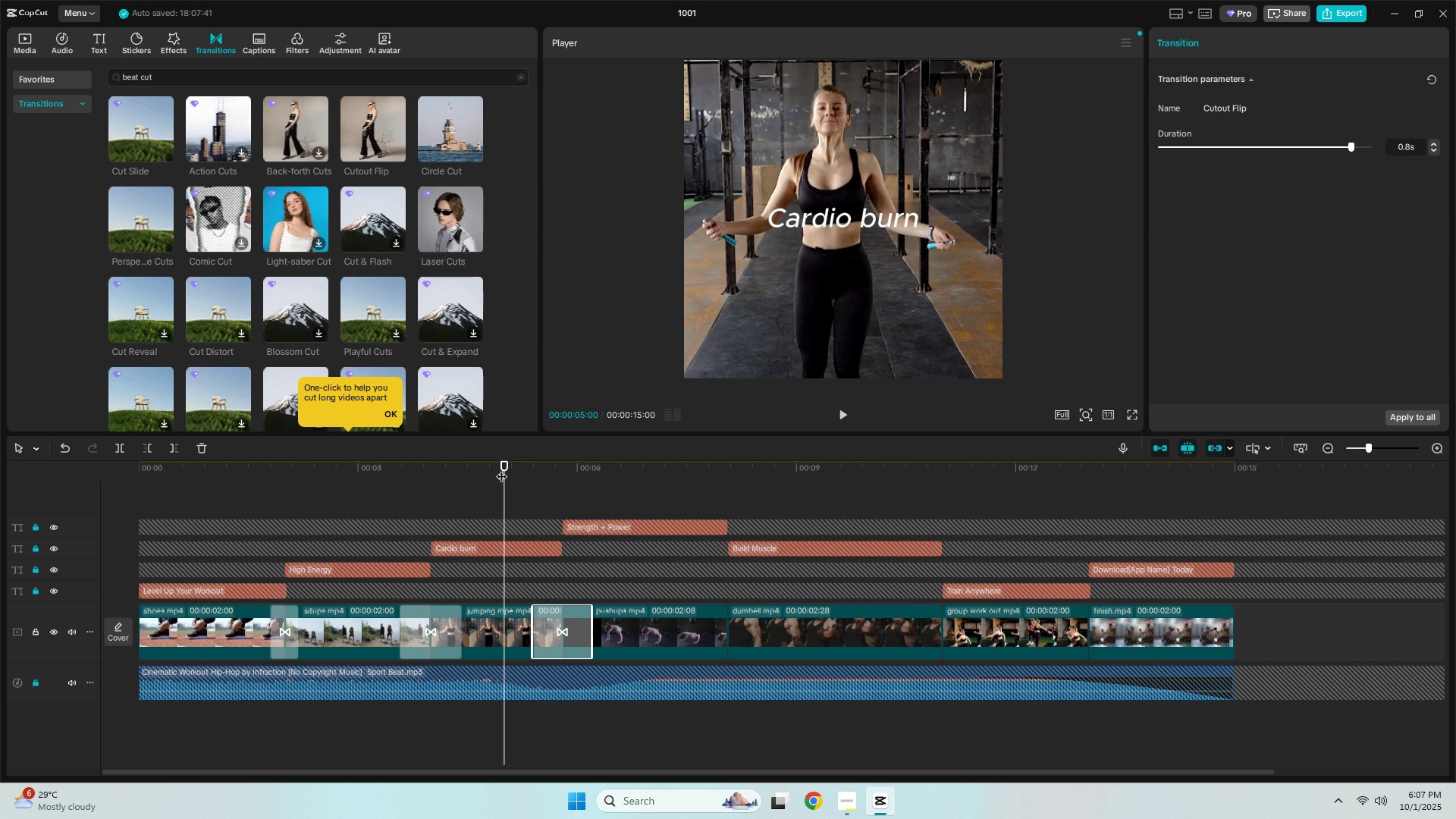 
key(Space)
 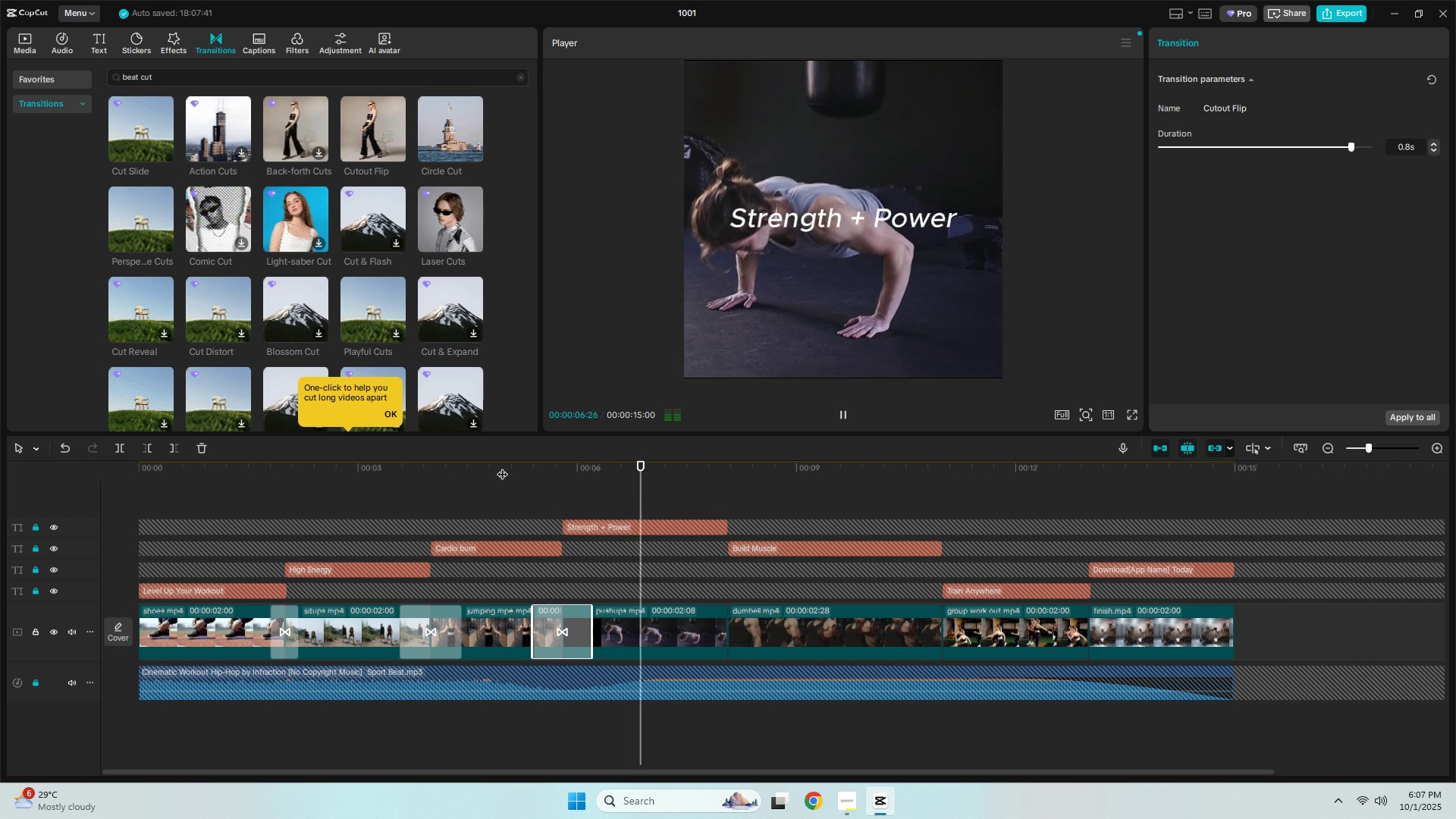 
key(Space)
 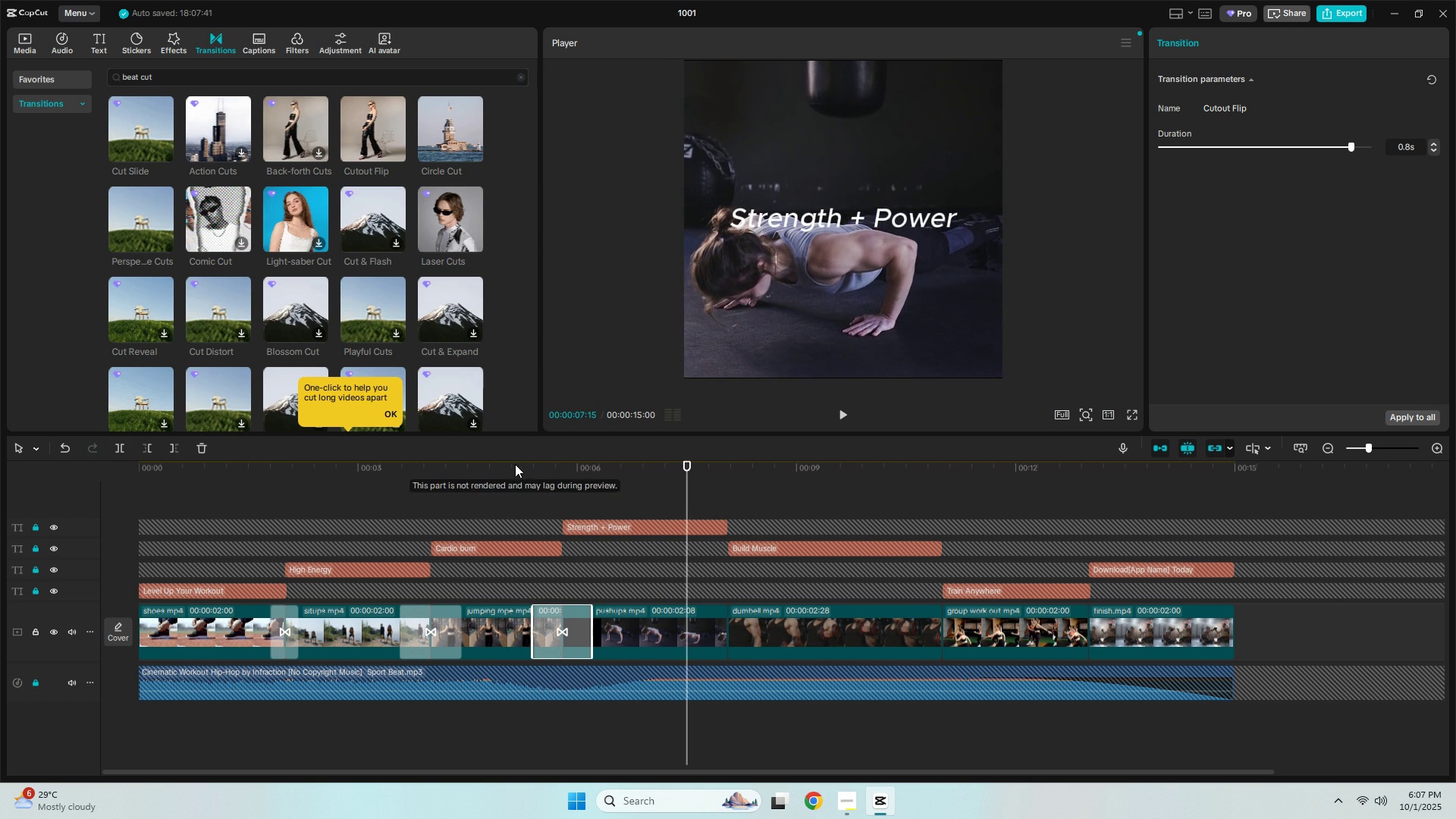 
left_click([515, 464])
 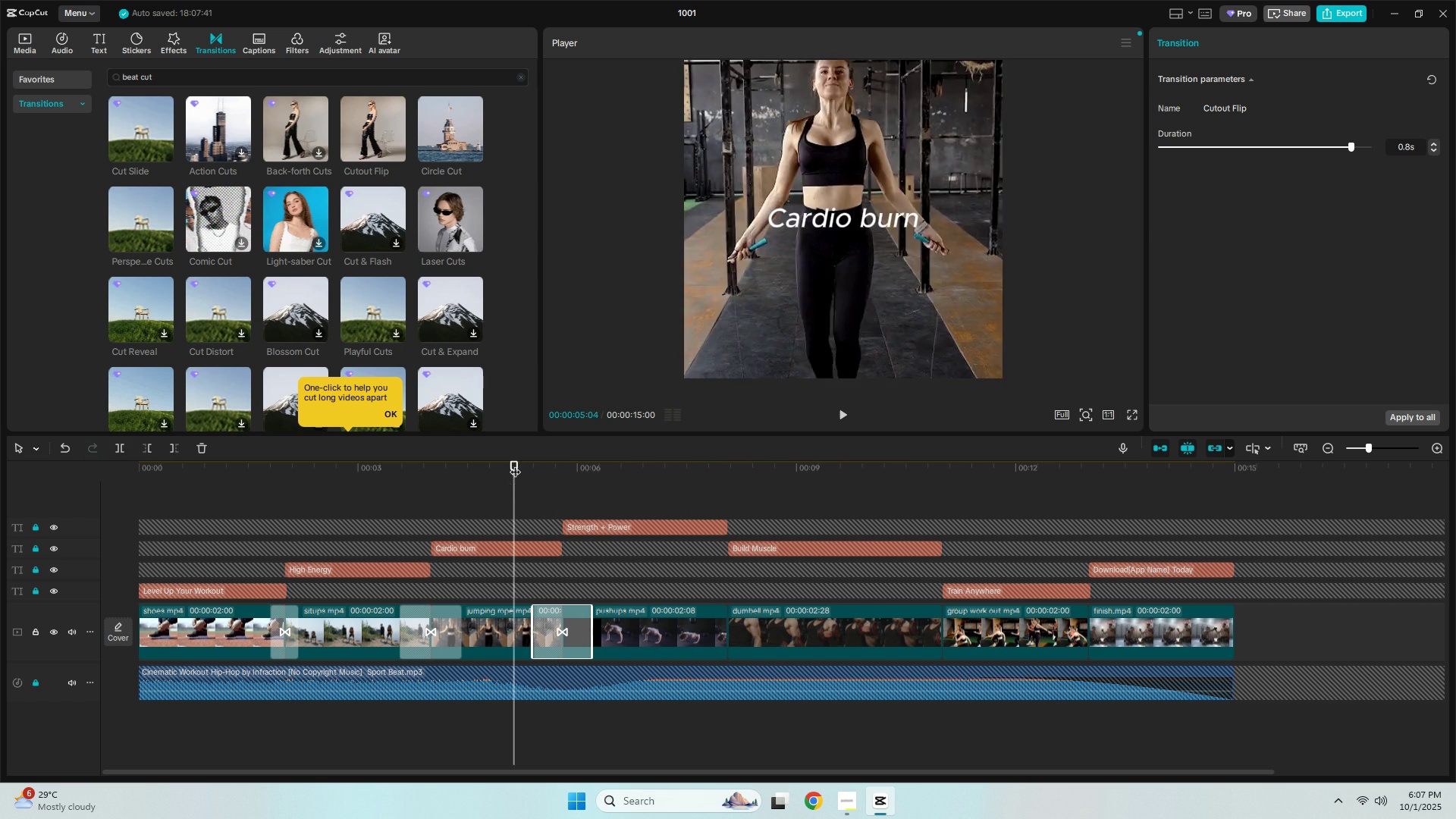 
key(Space)
 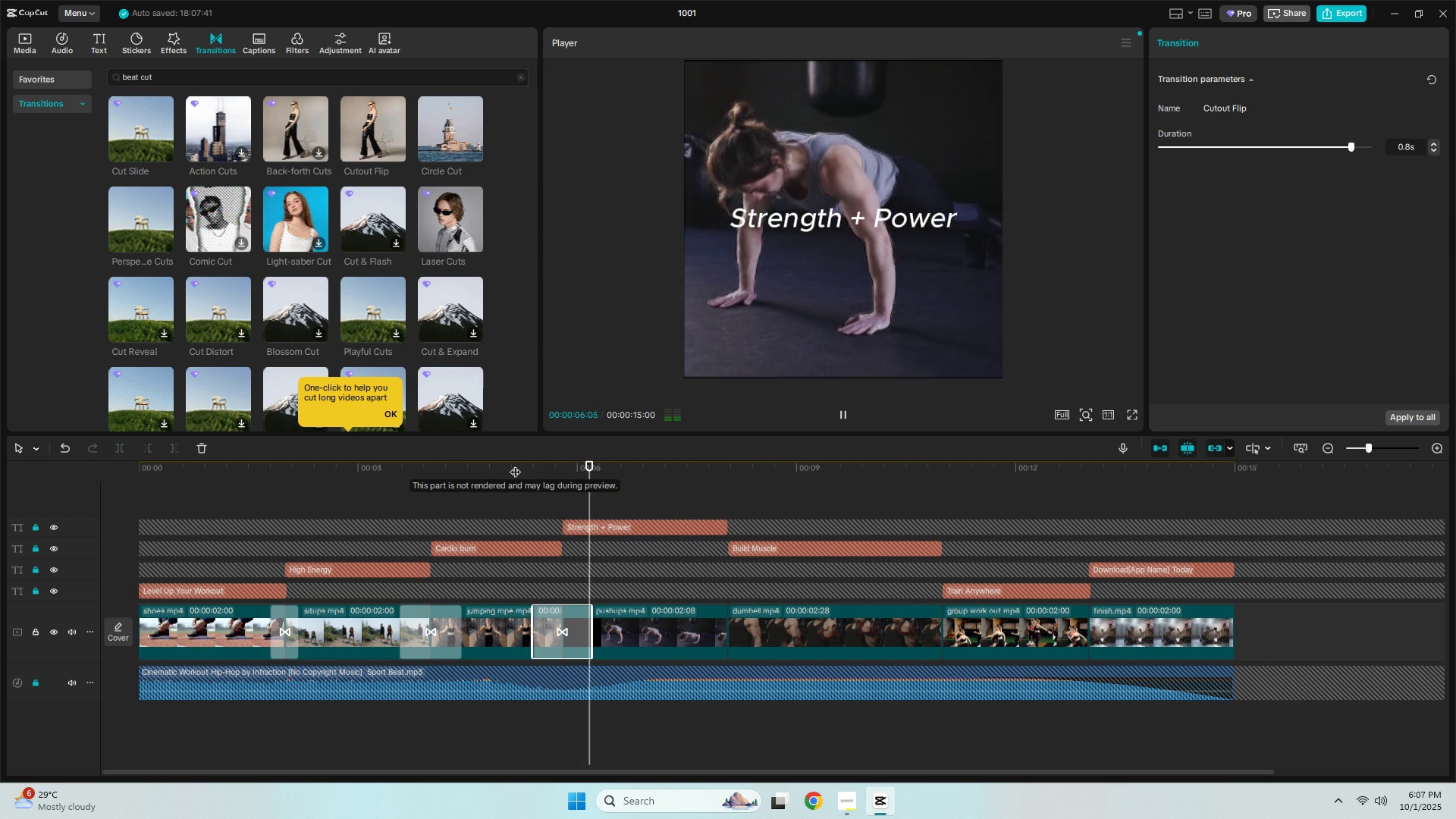 
key(Space)
 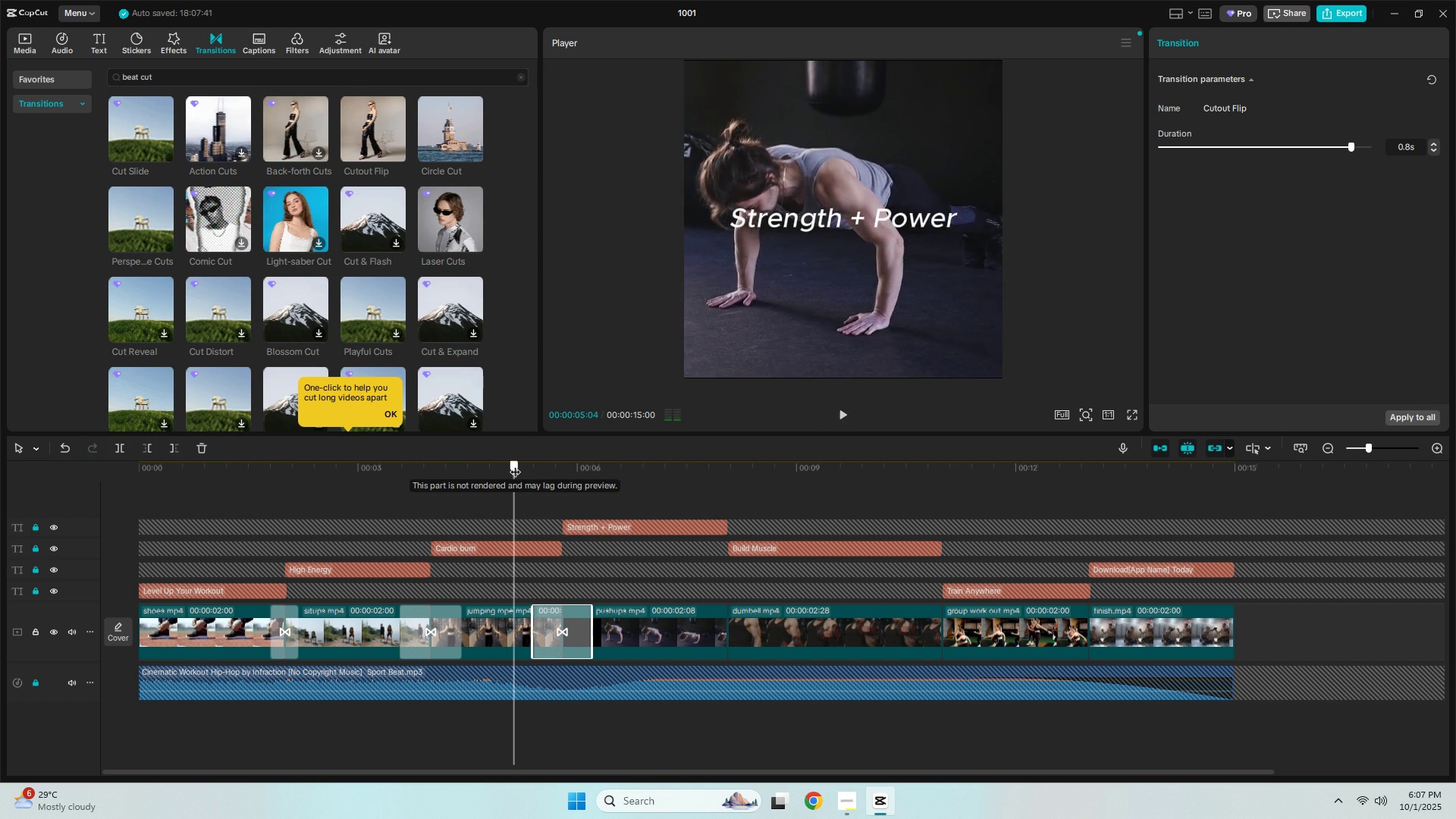 
left_click([515, 464])
 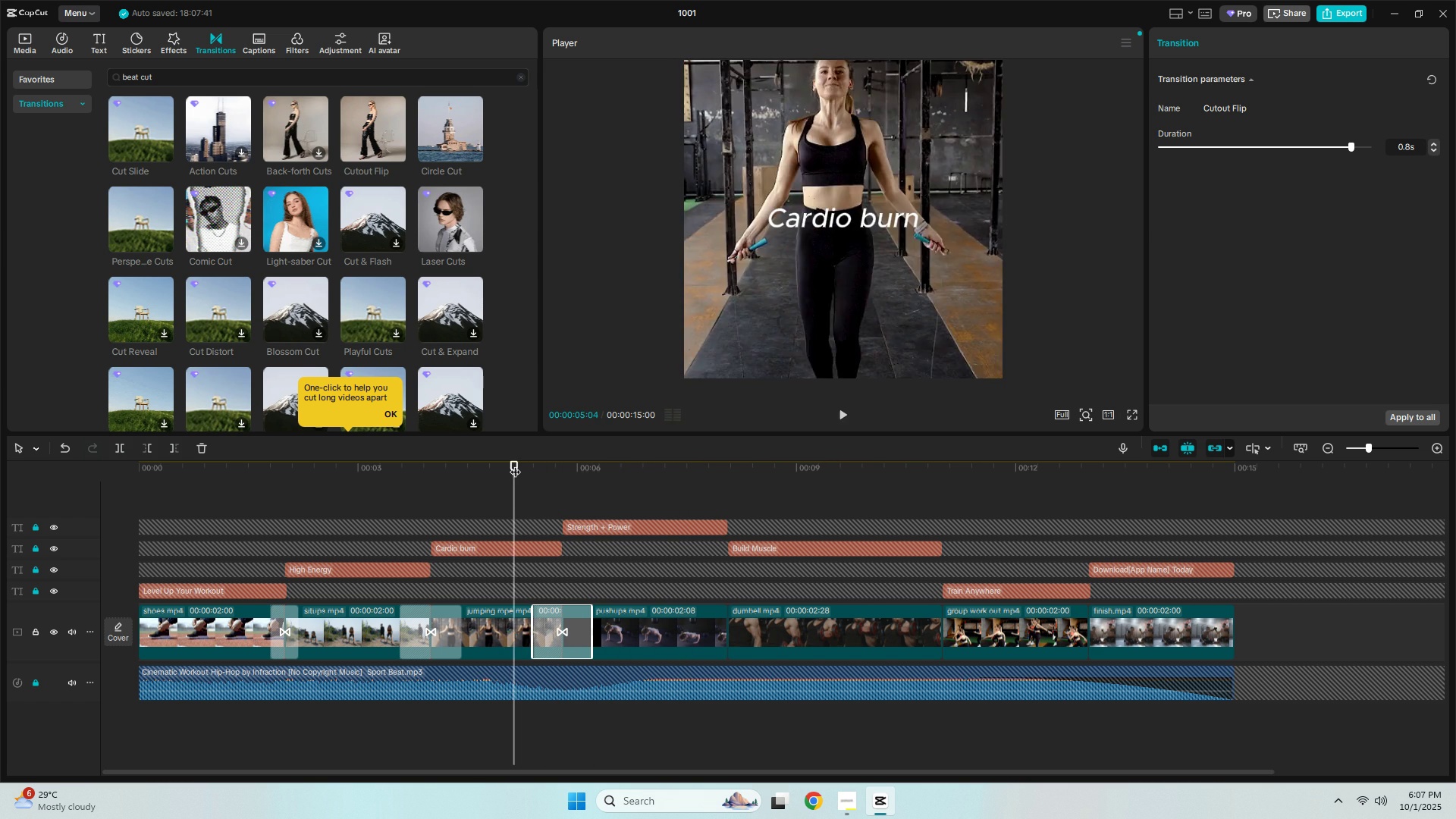 
key(Space)
 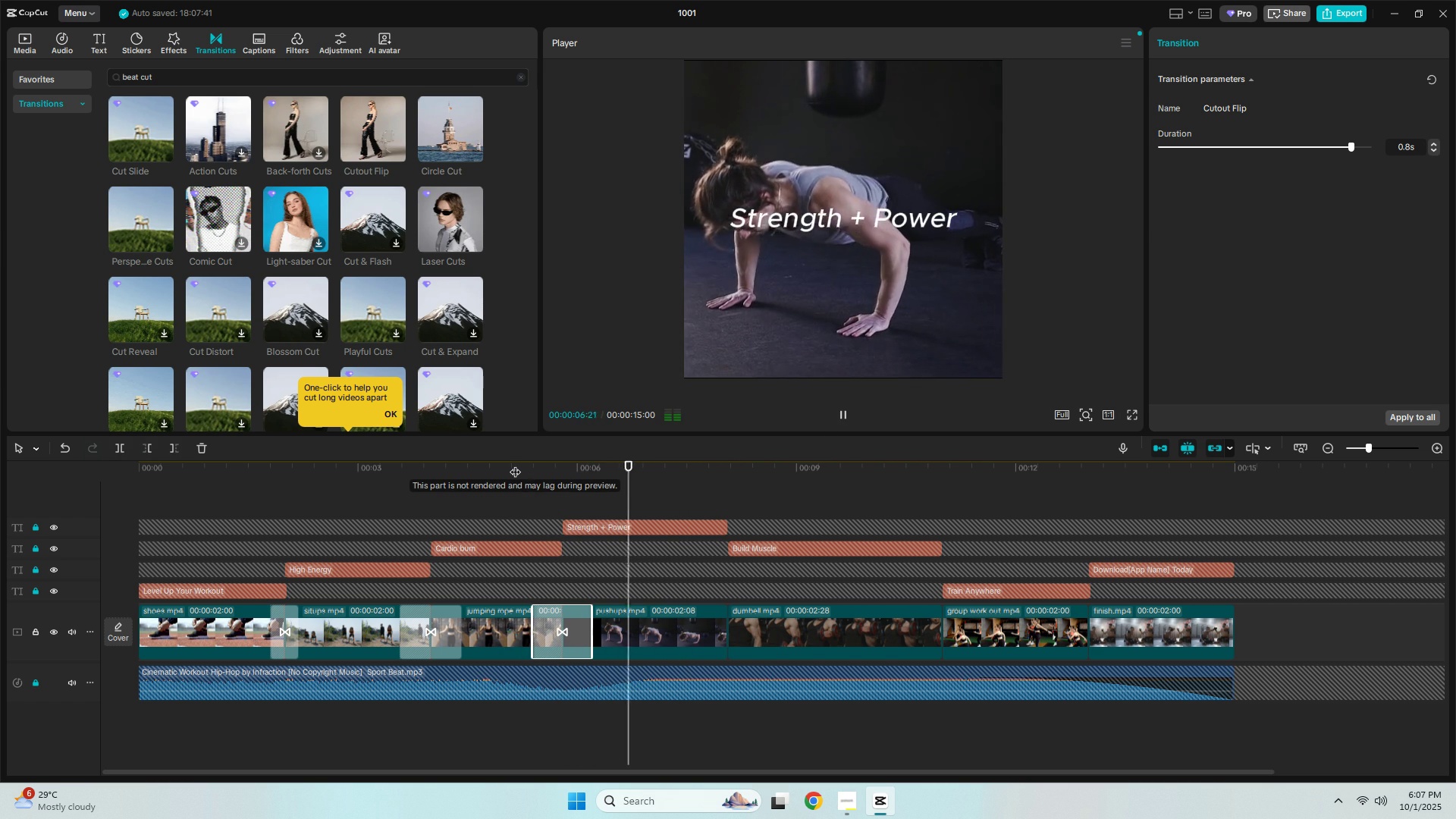 
key(Space)
 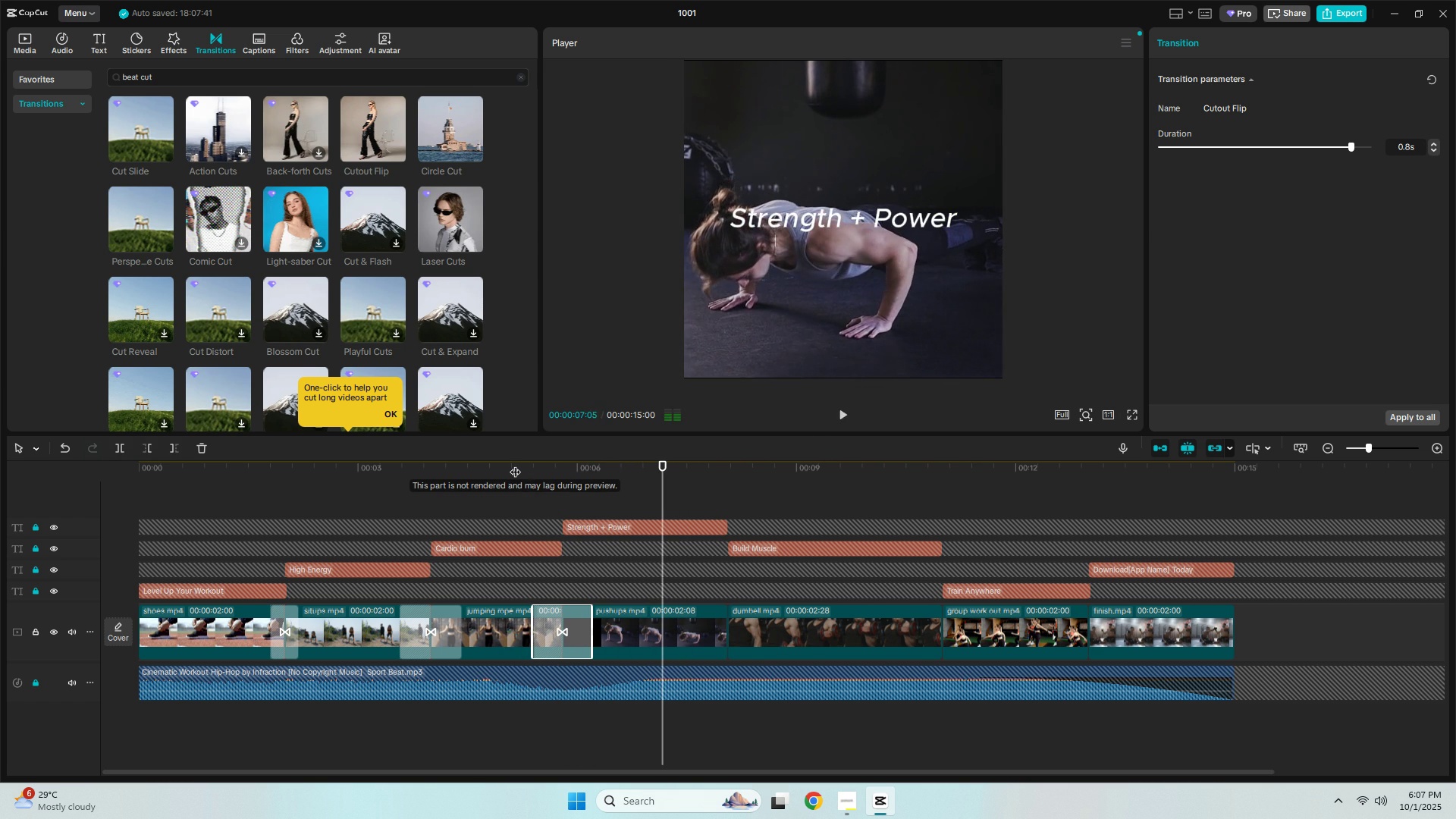 
key(Space)
 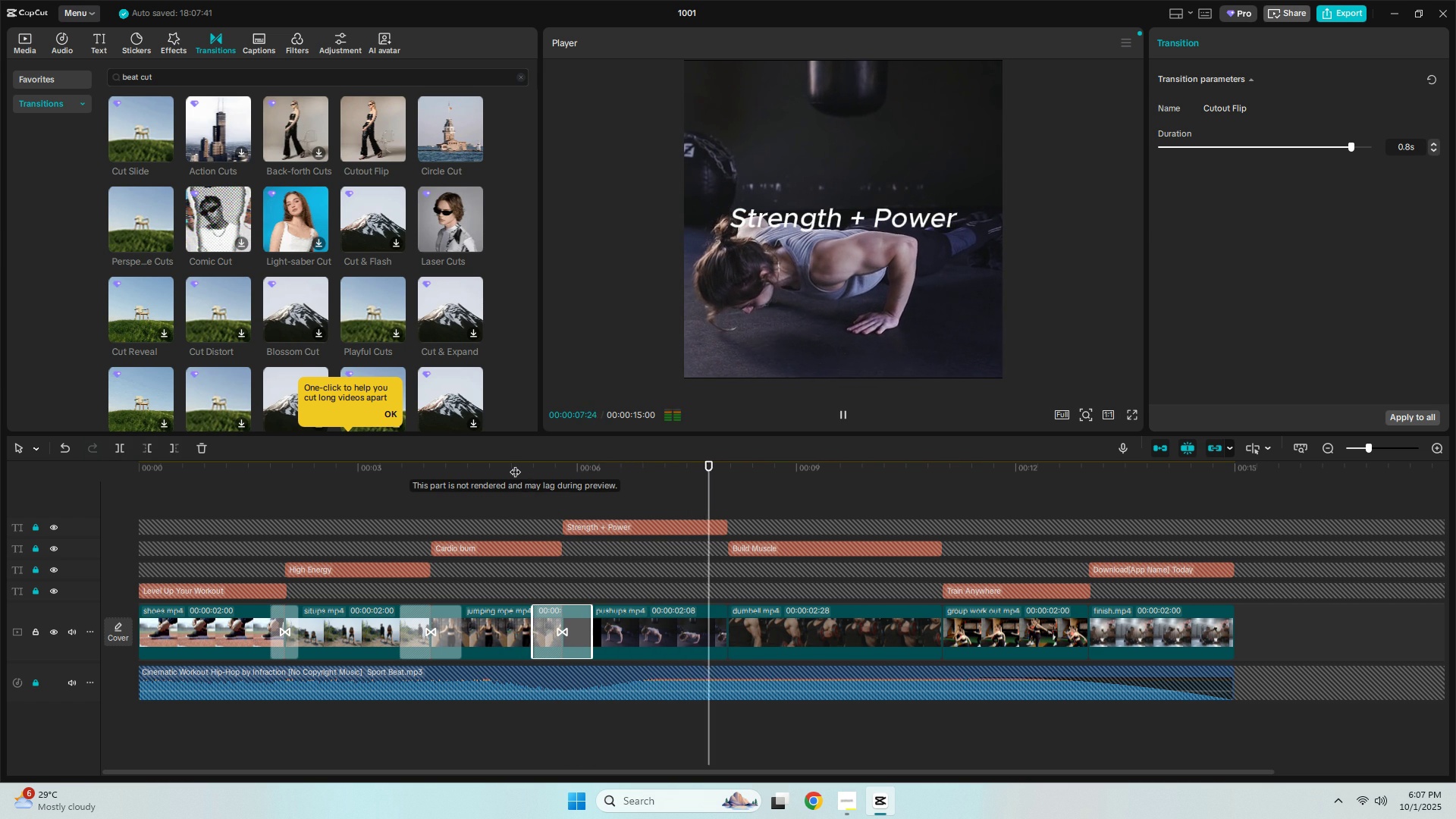 
key(Space)
 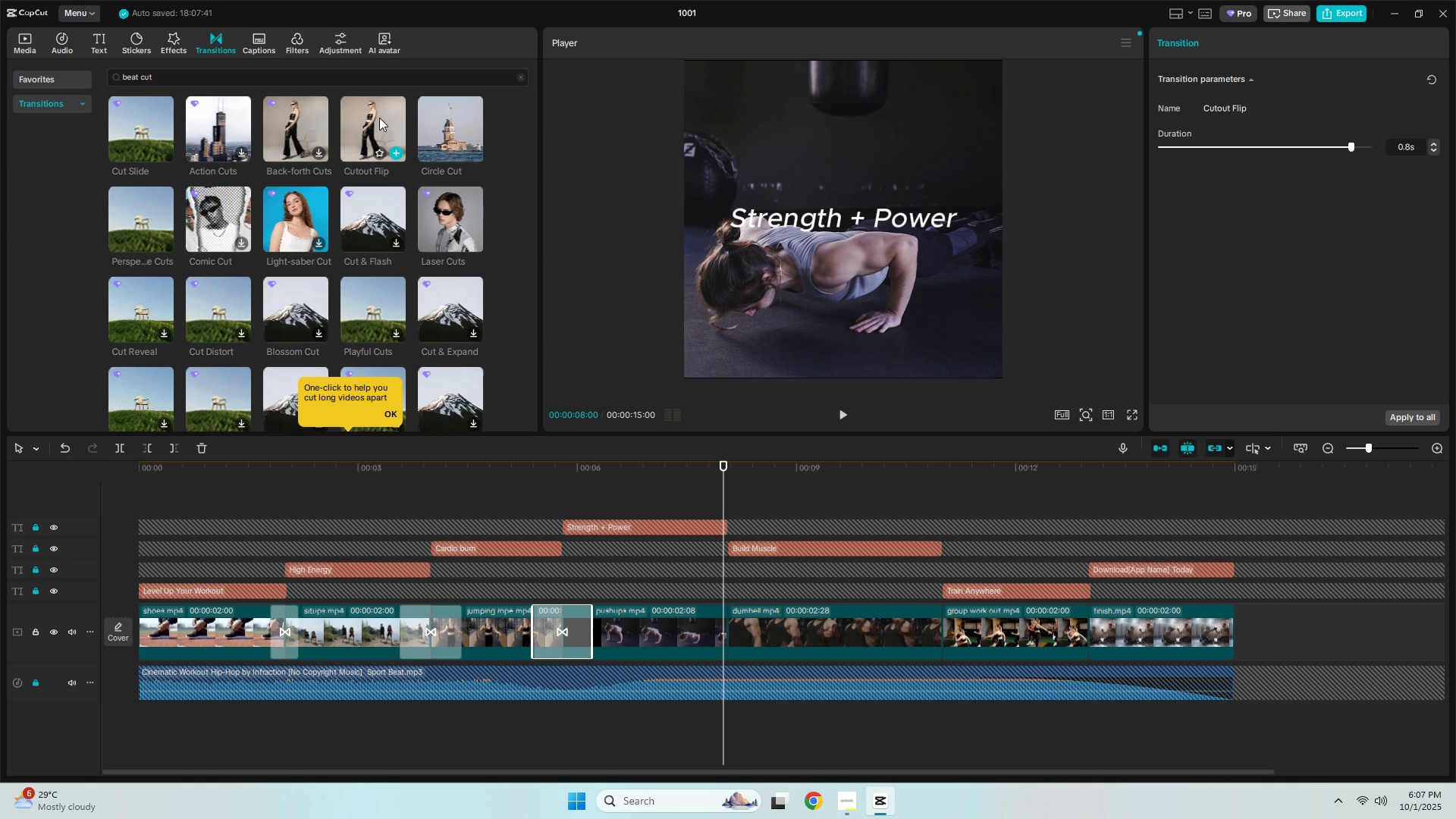 
wait(6.26)
 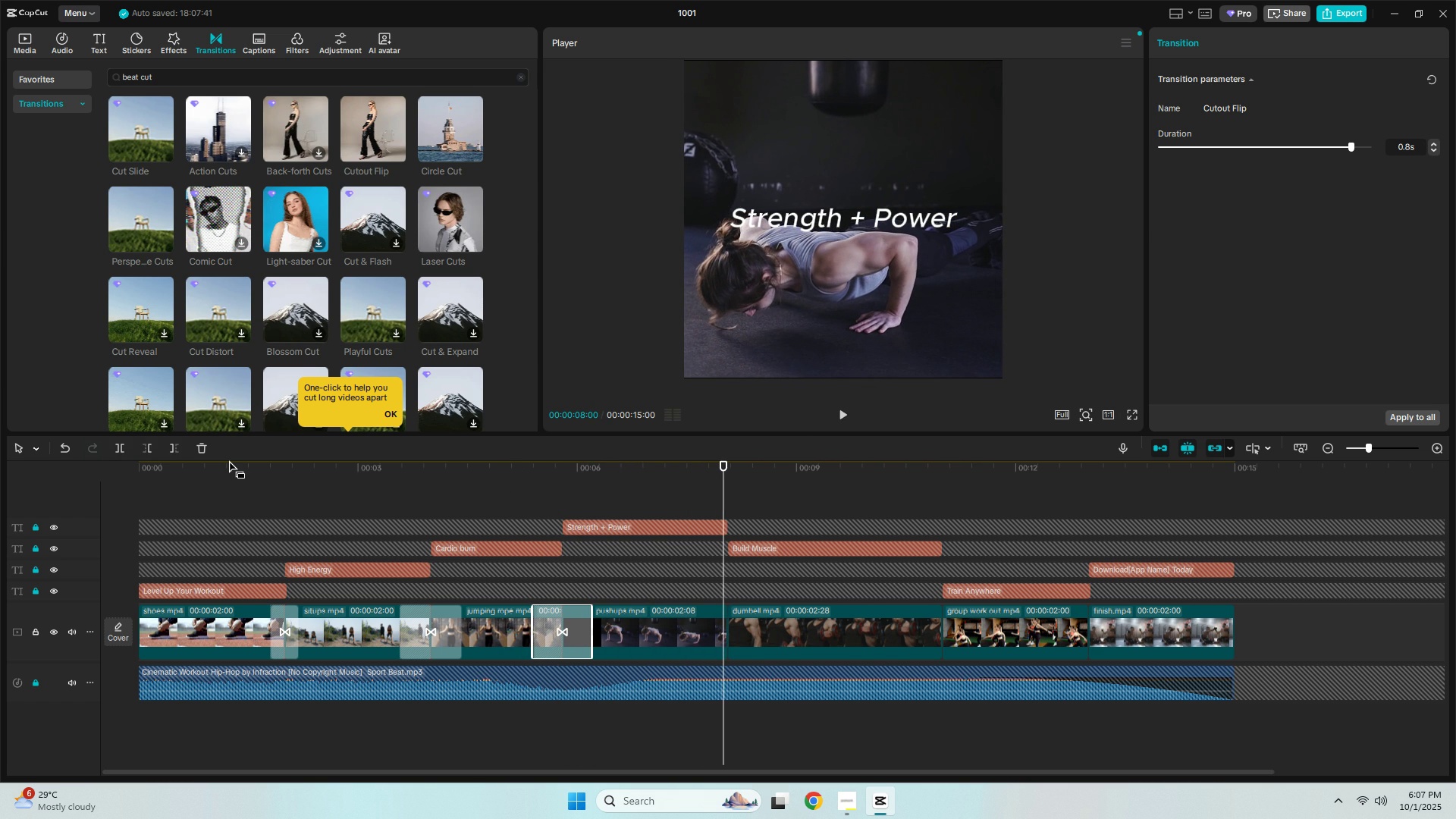 
left_click([296, 625])
 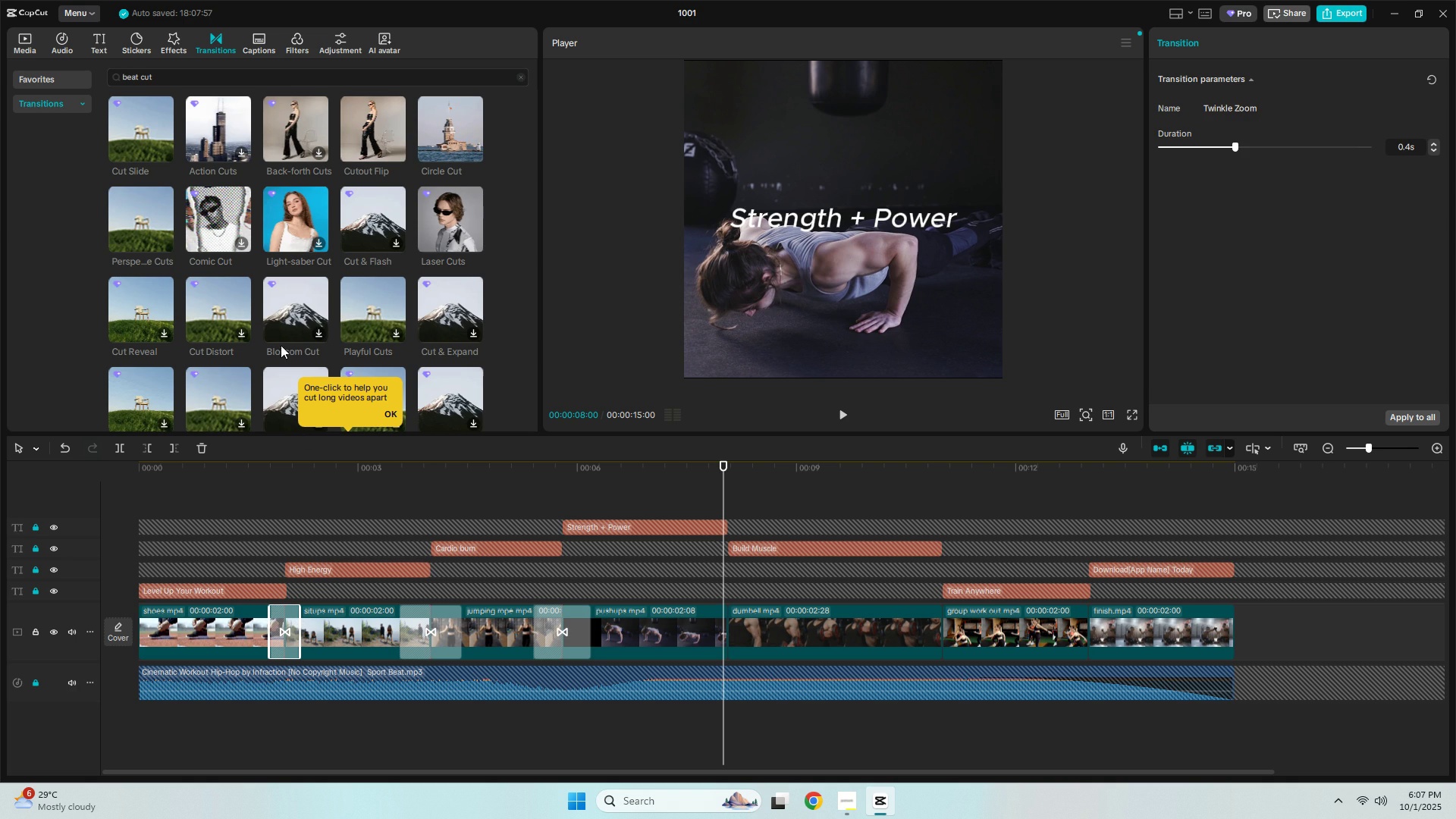 
left_click([146, 463])
 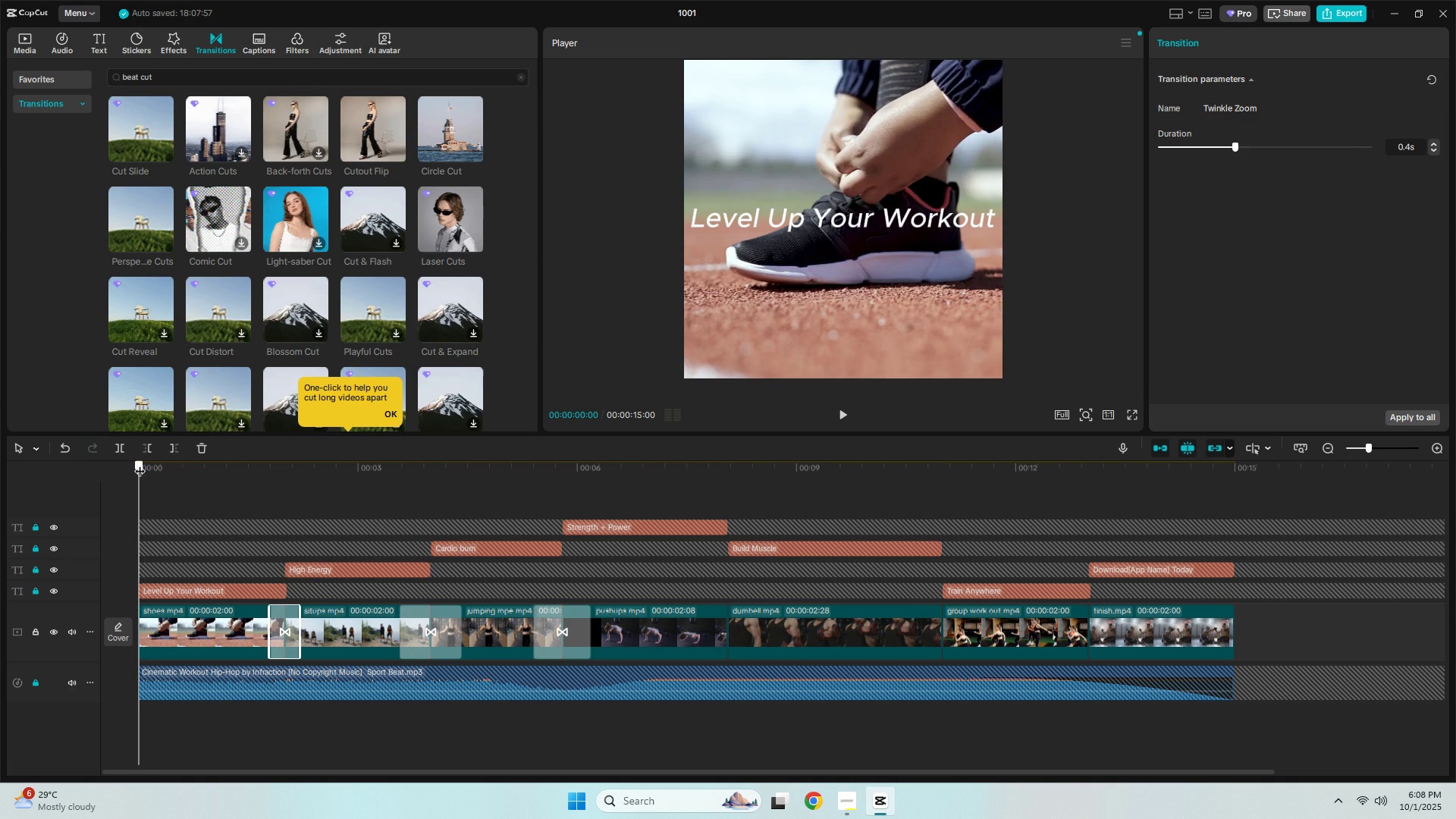 
key(Space)
 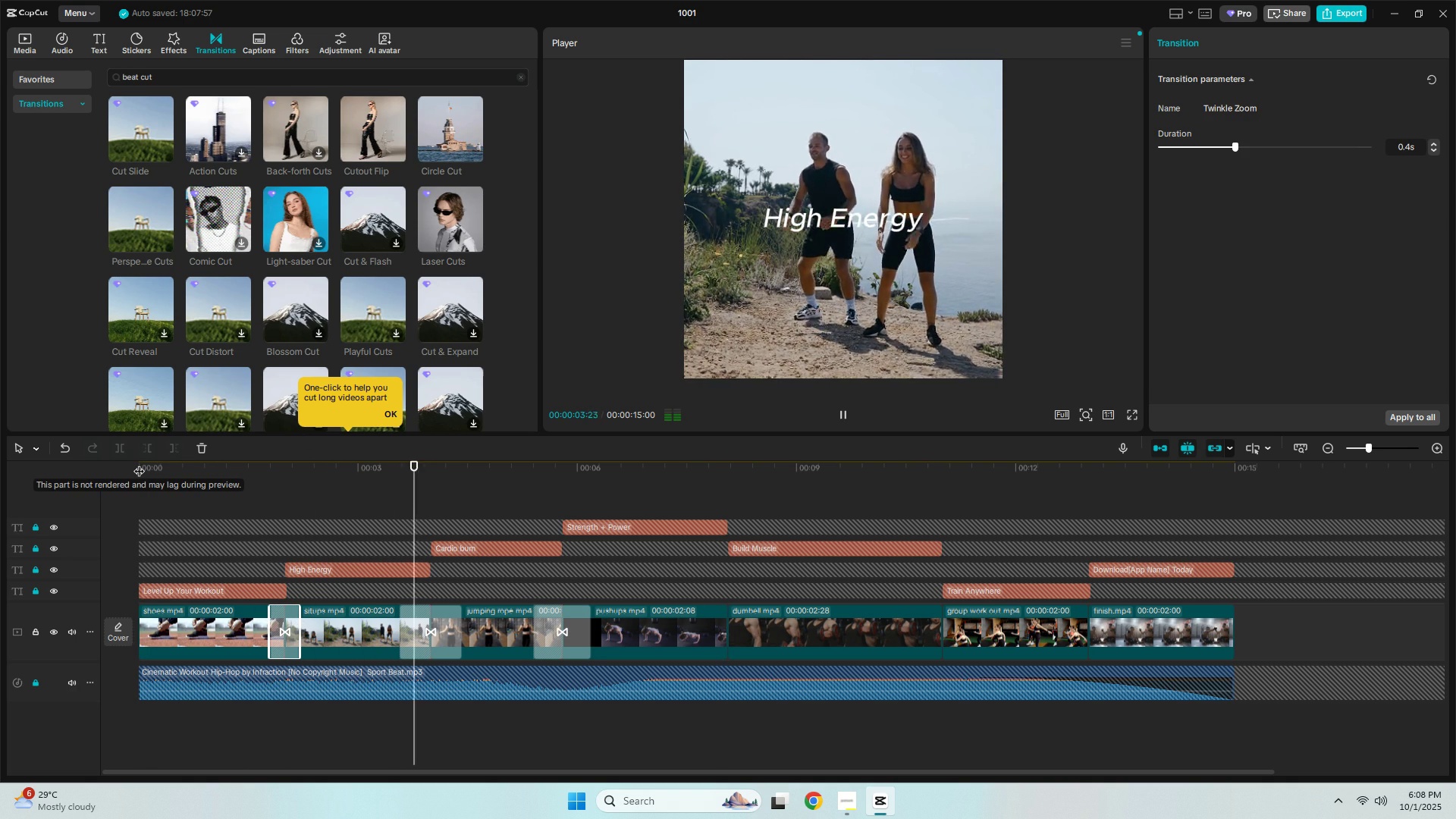 
wait(8.8)
 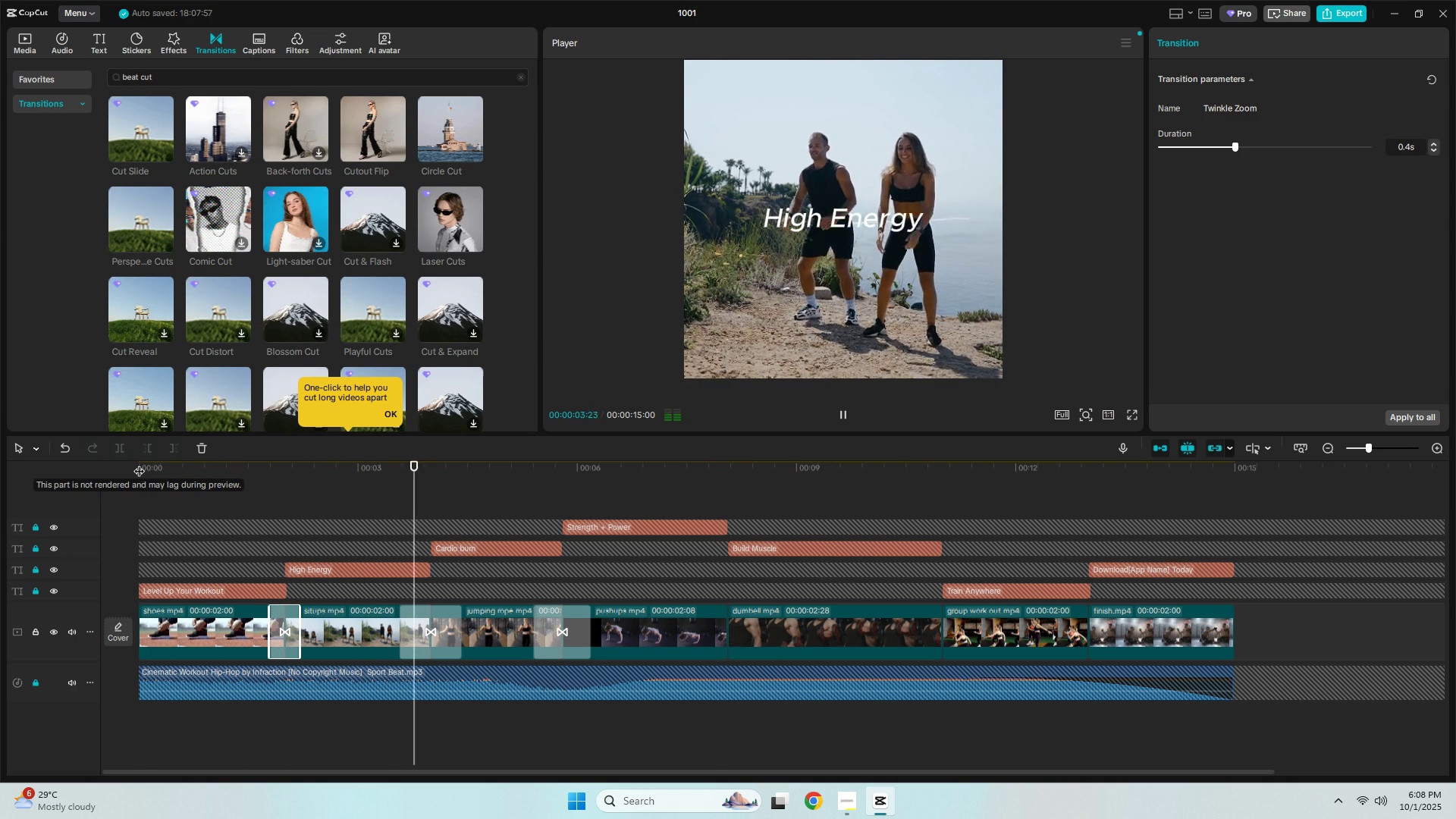 
key(Space)
 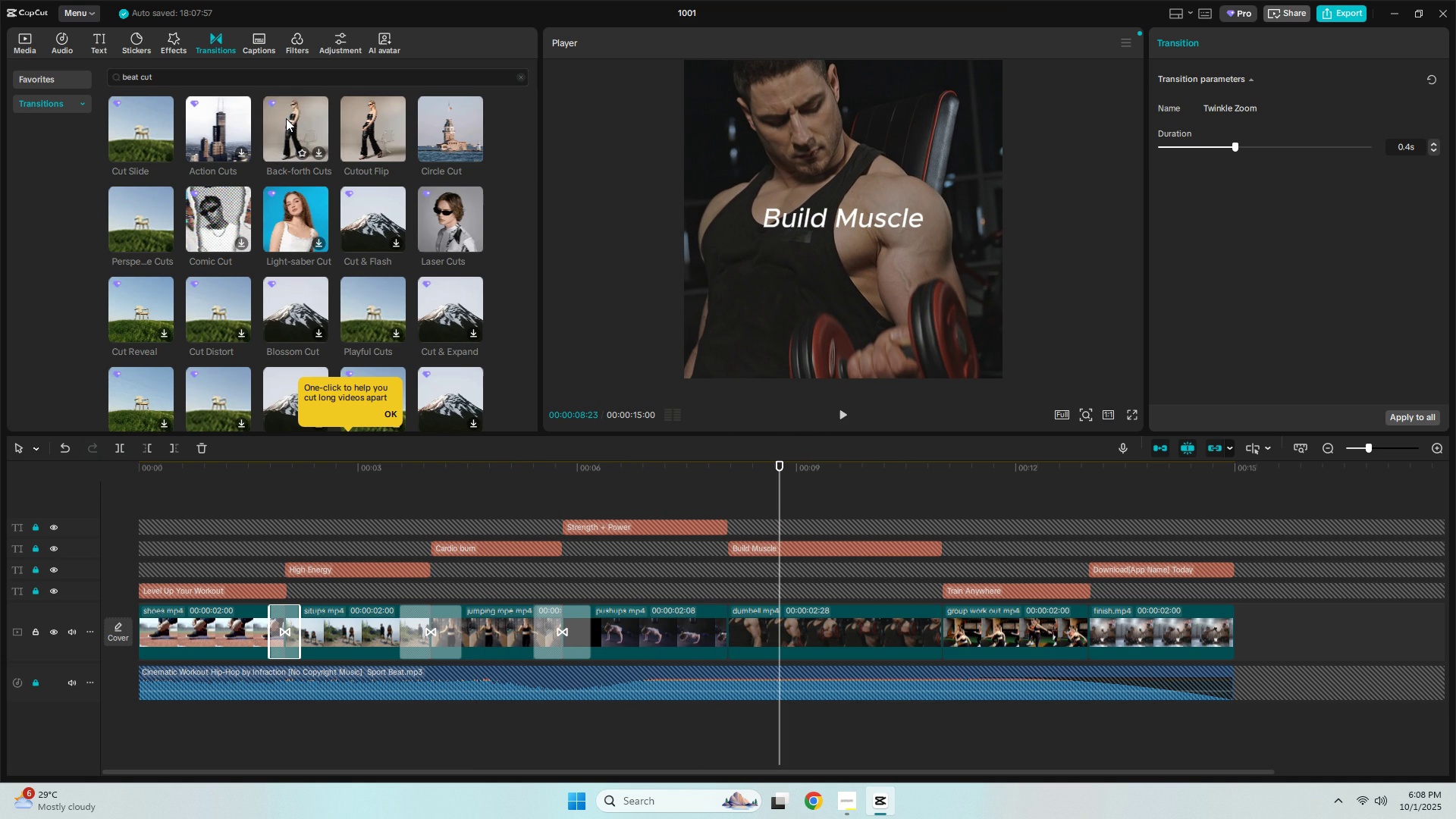 
wait(5.42)
 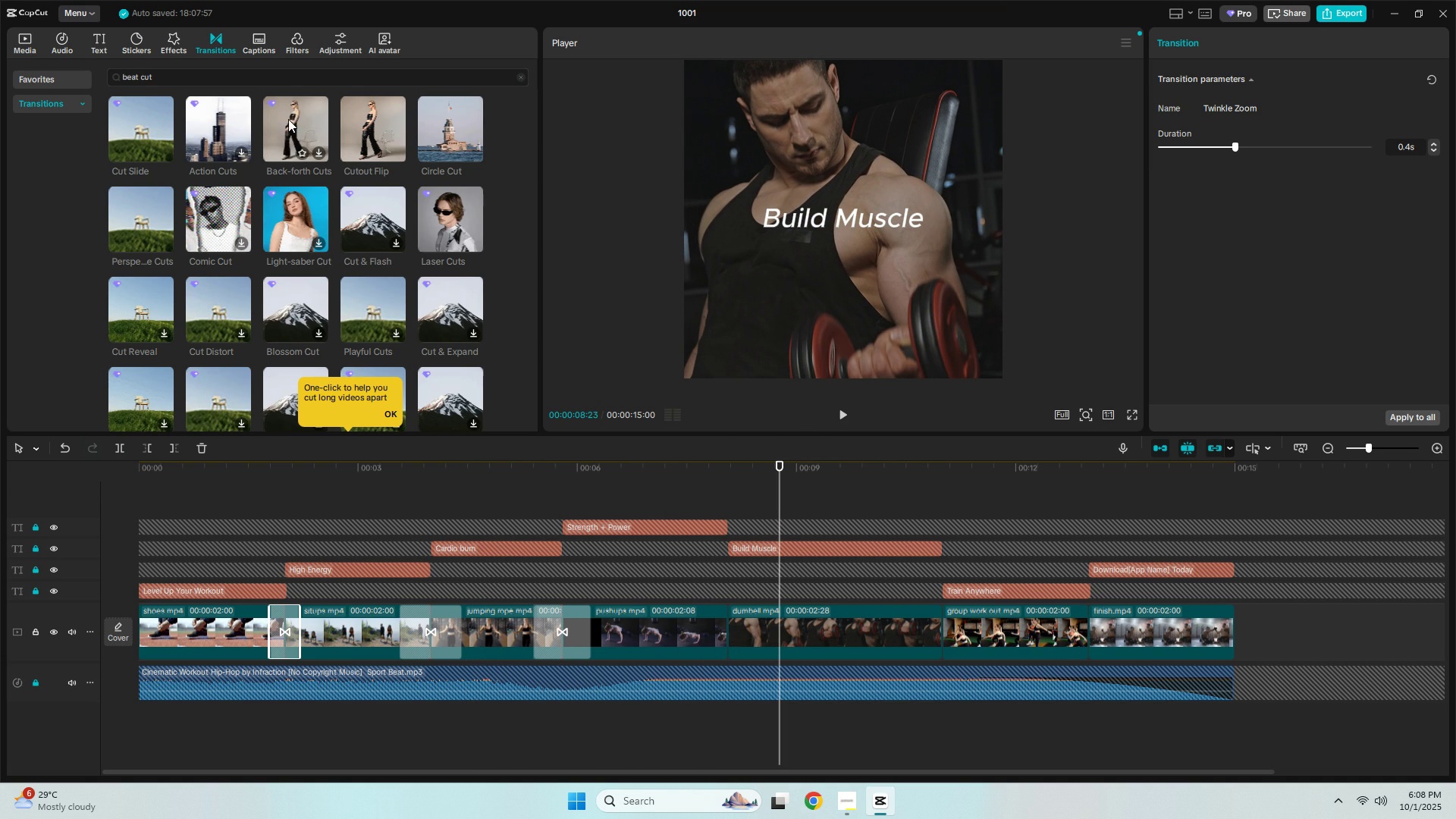 
mouse_move([315, 105])
 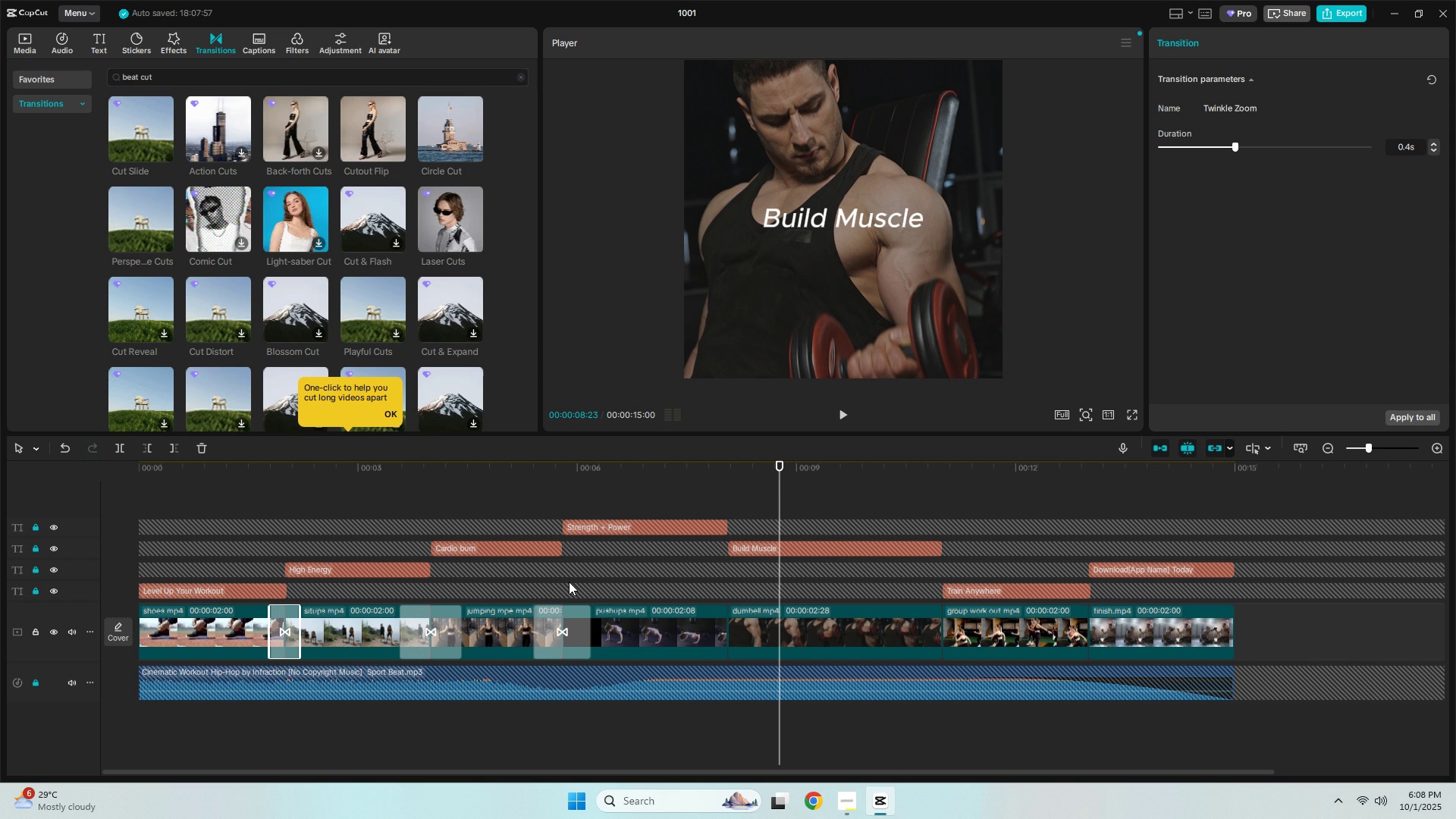 
wait(6.97)
 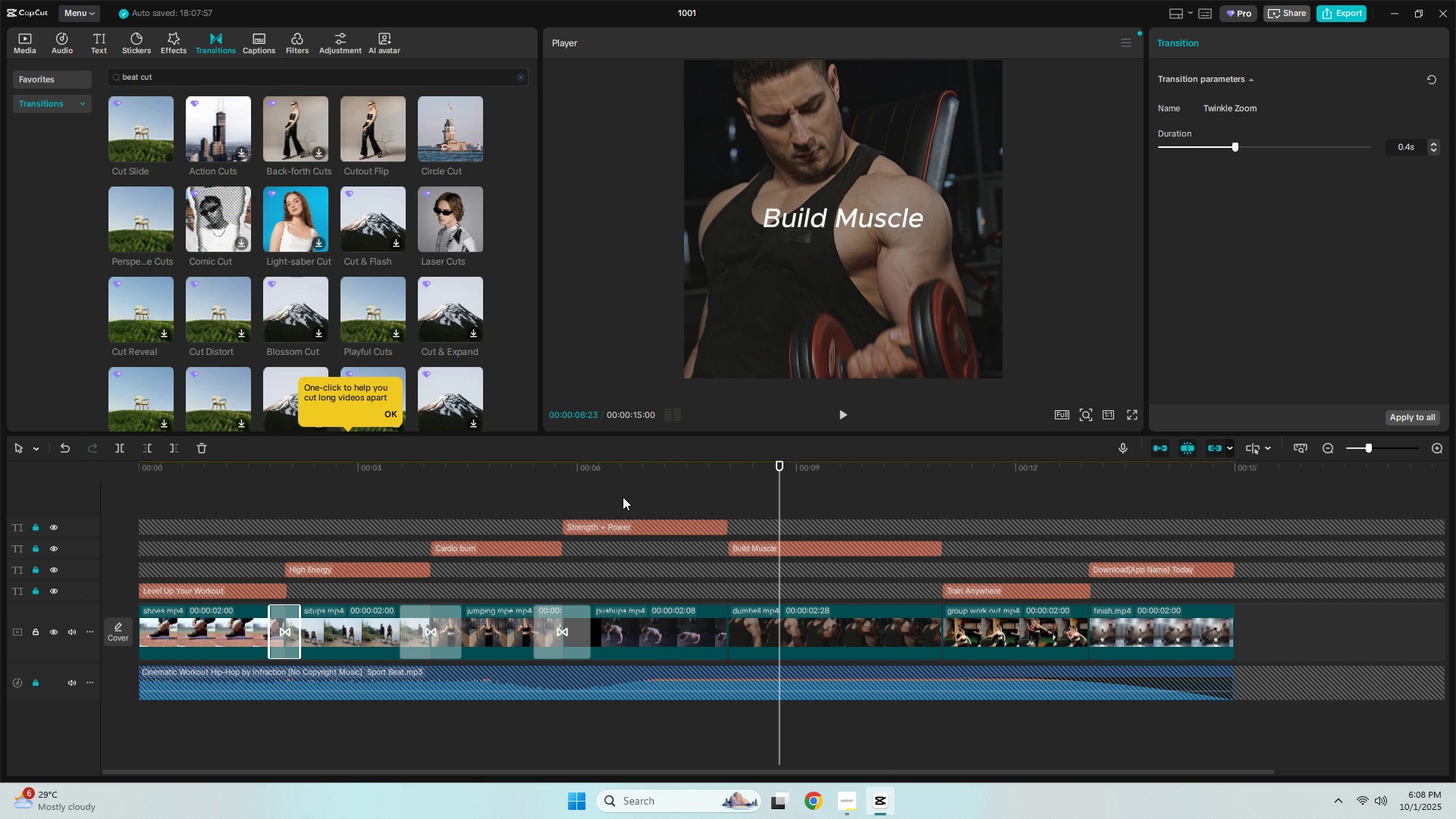 
left_click([566, 617])
 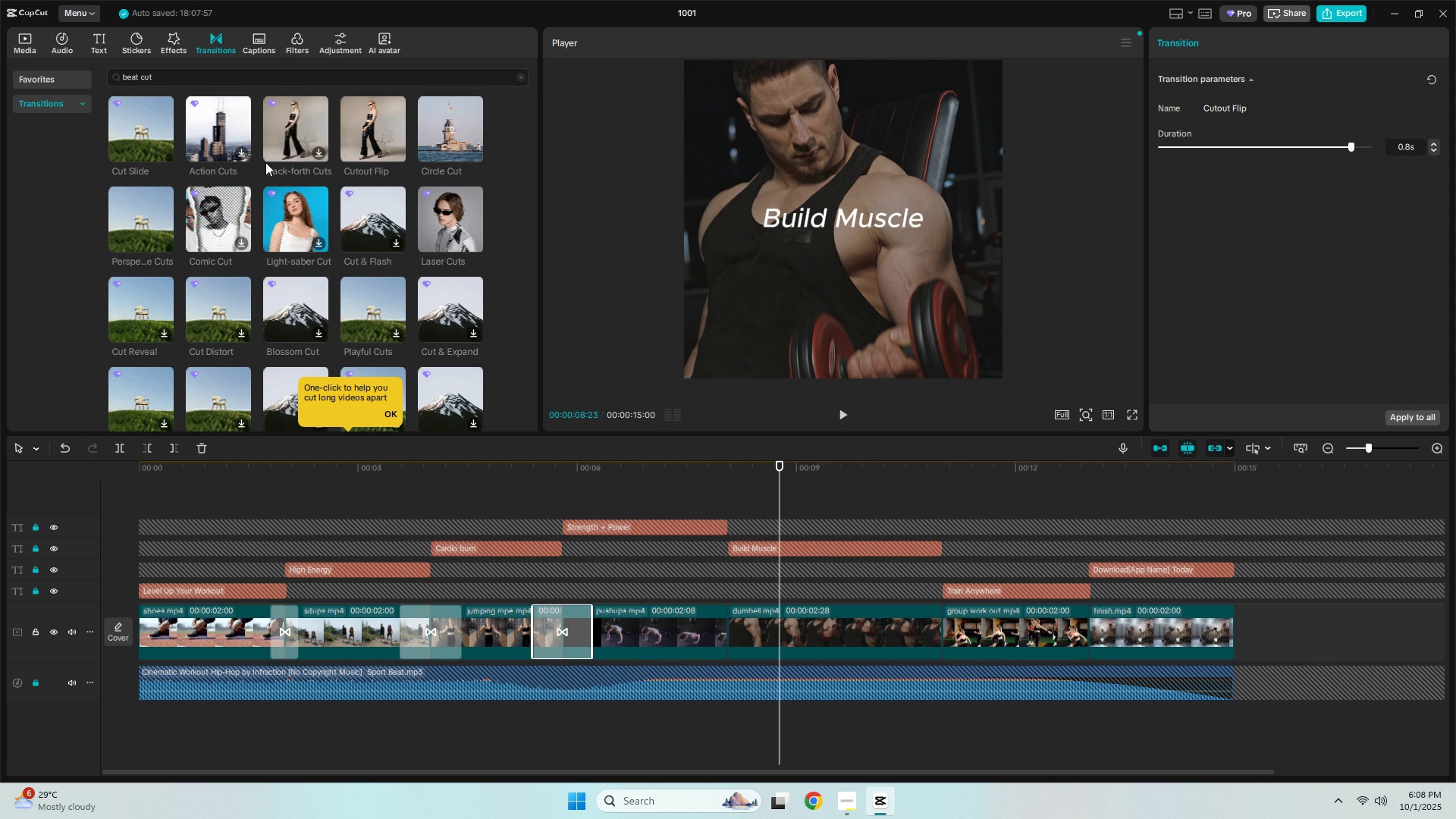 
double_click([235, 83])
 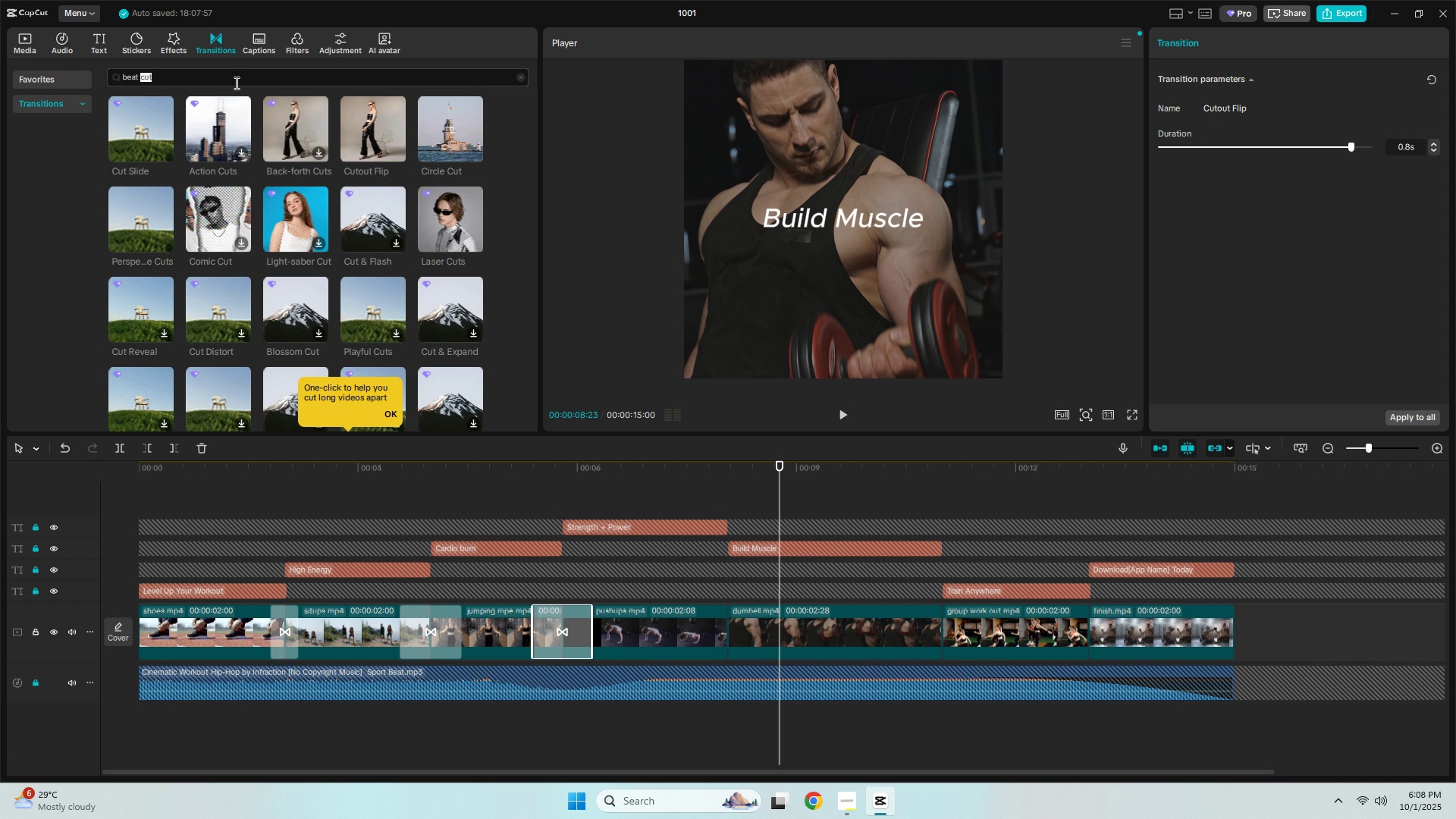 
triple_click([235, 83])
 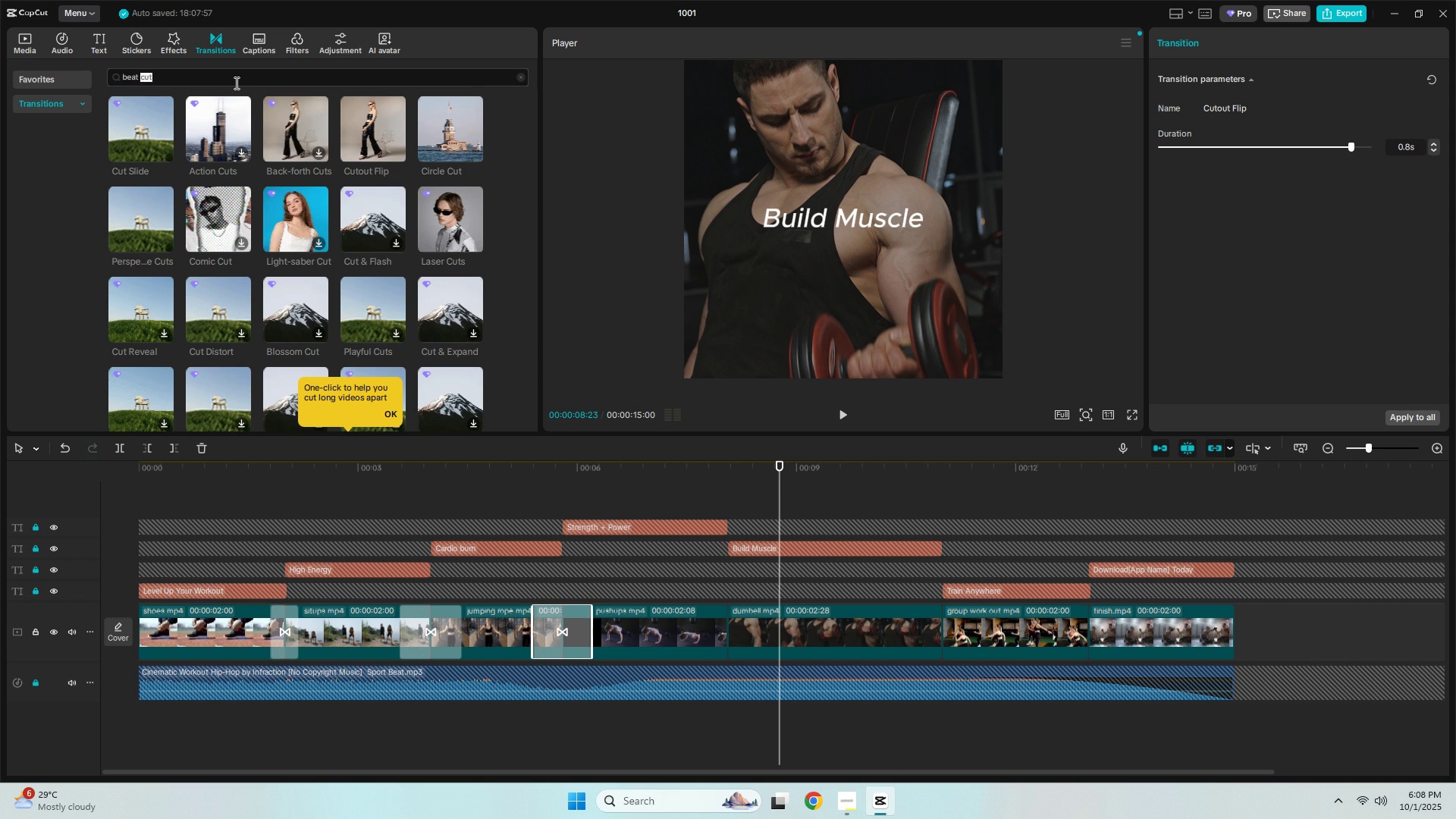 
triple_click([235, 83])
 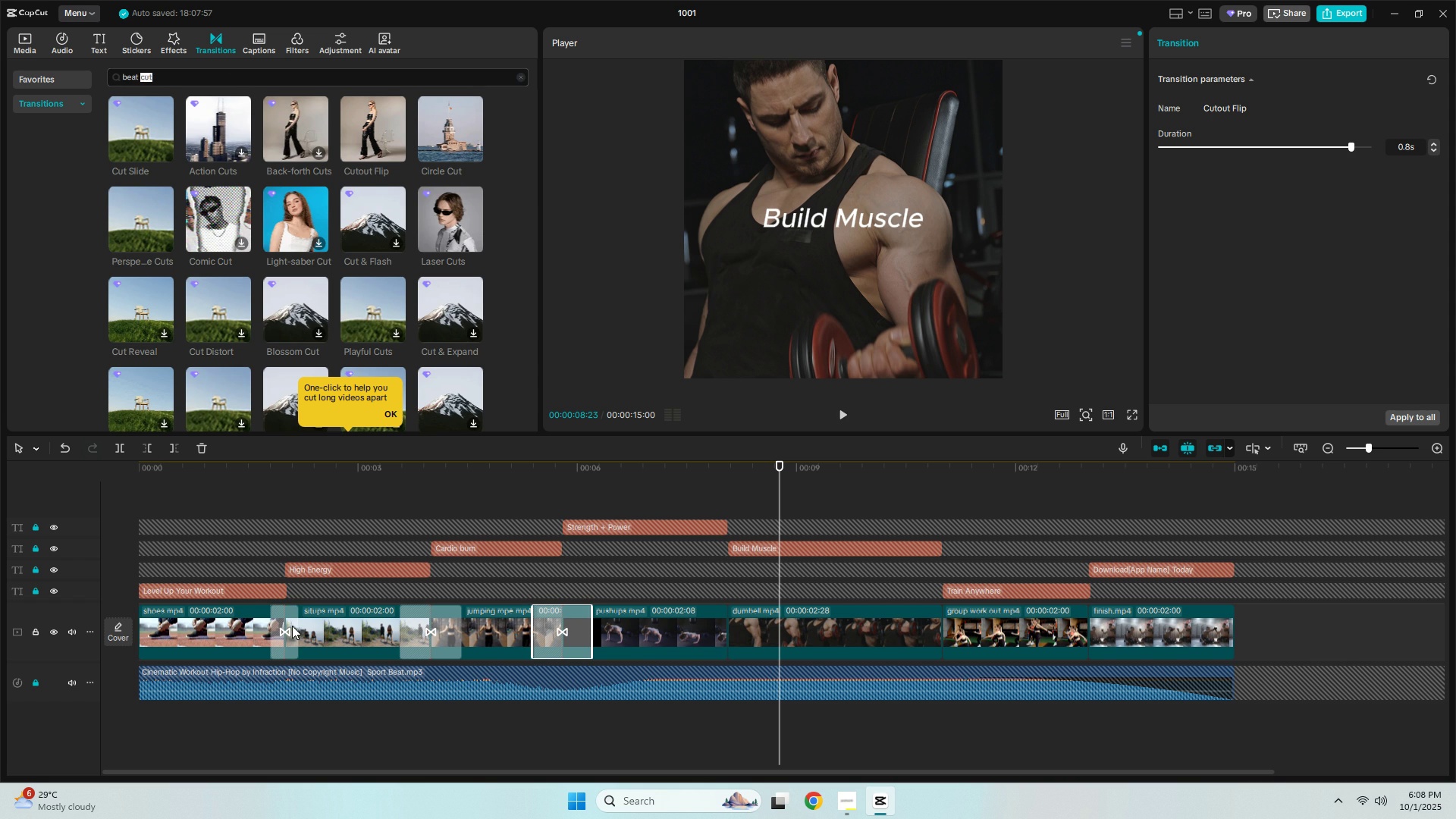 
left_click([290, 626])